 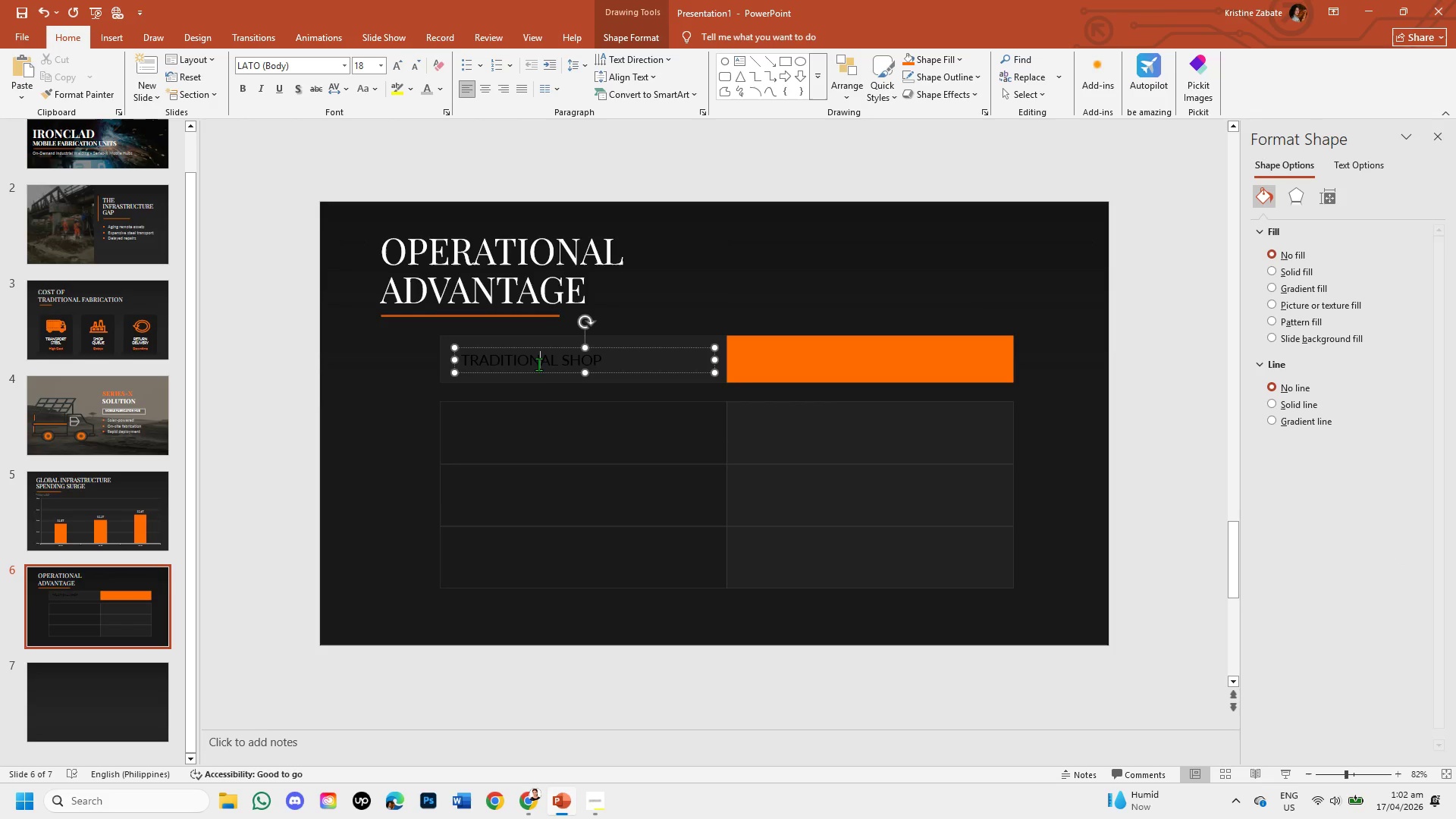 
left_click([538, 370])
 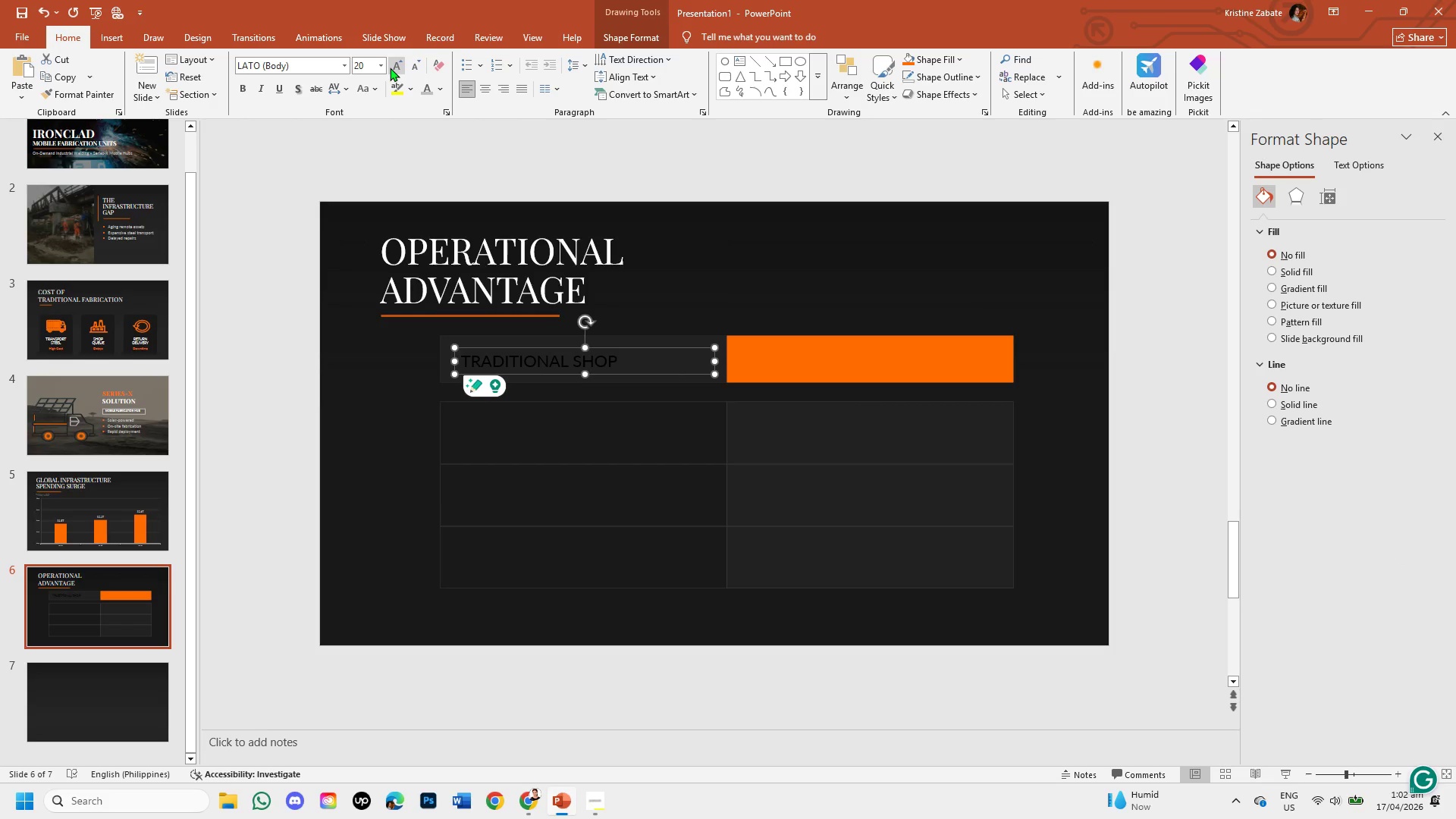 
left_click([392, 68])
 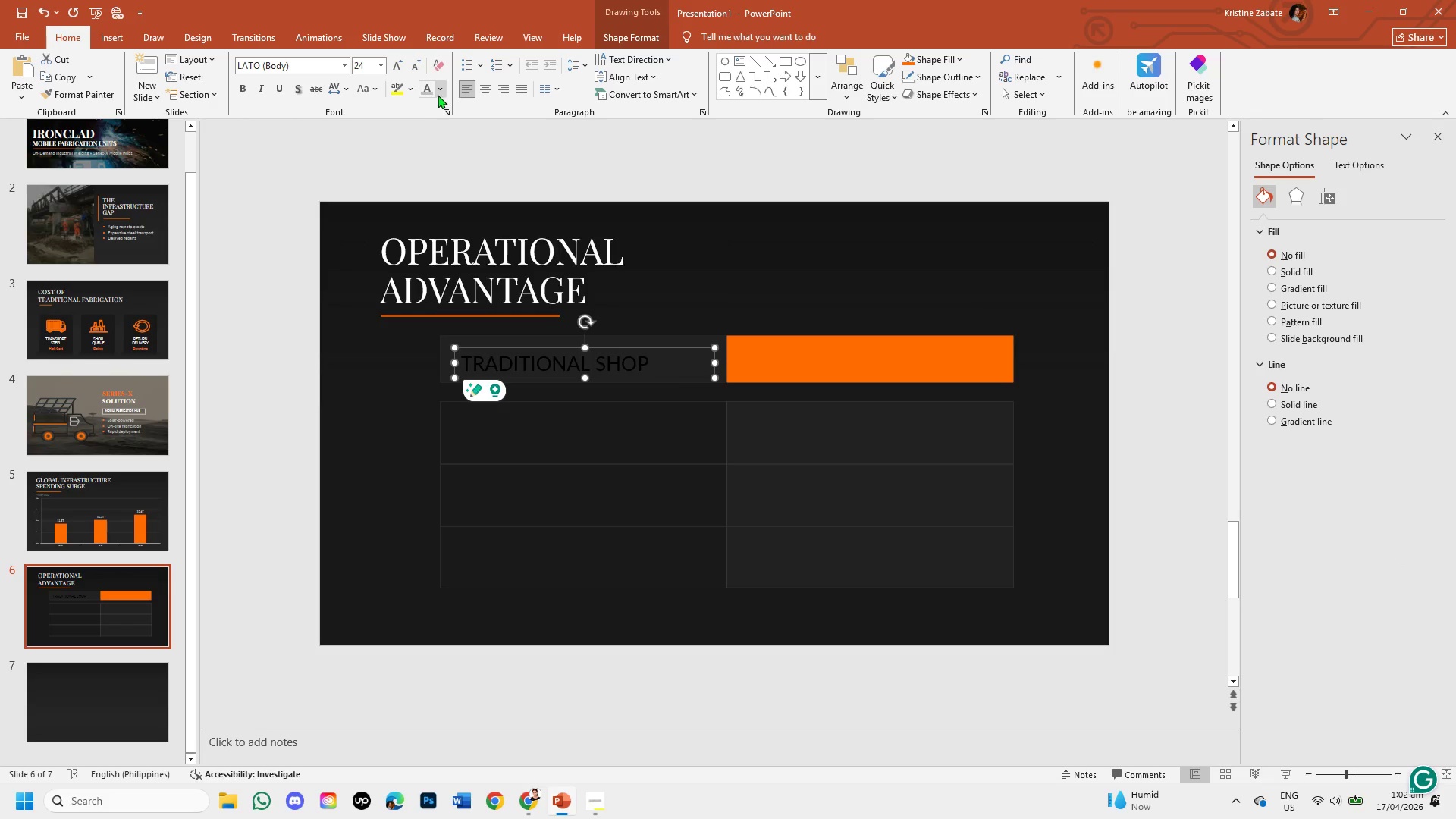 
left_click([441, 91])
 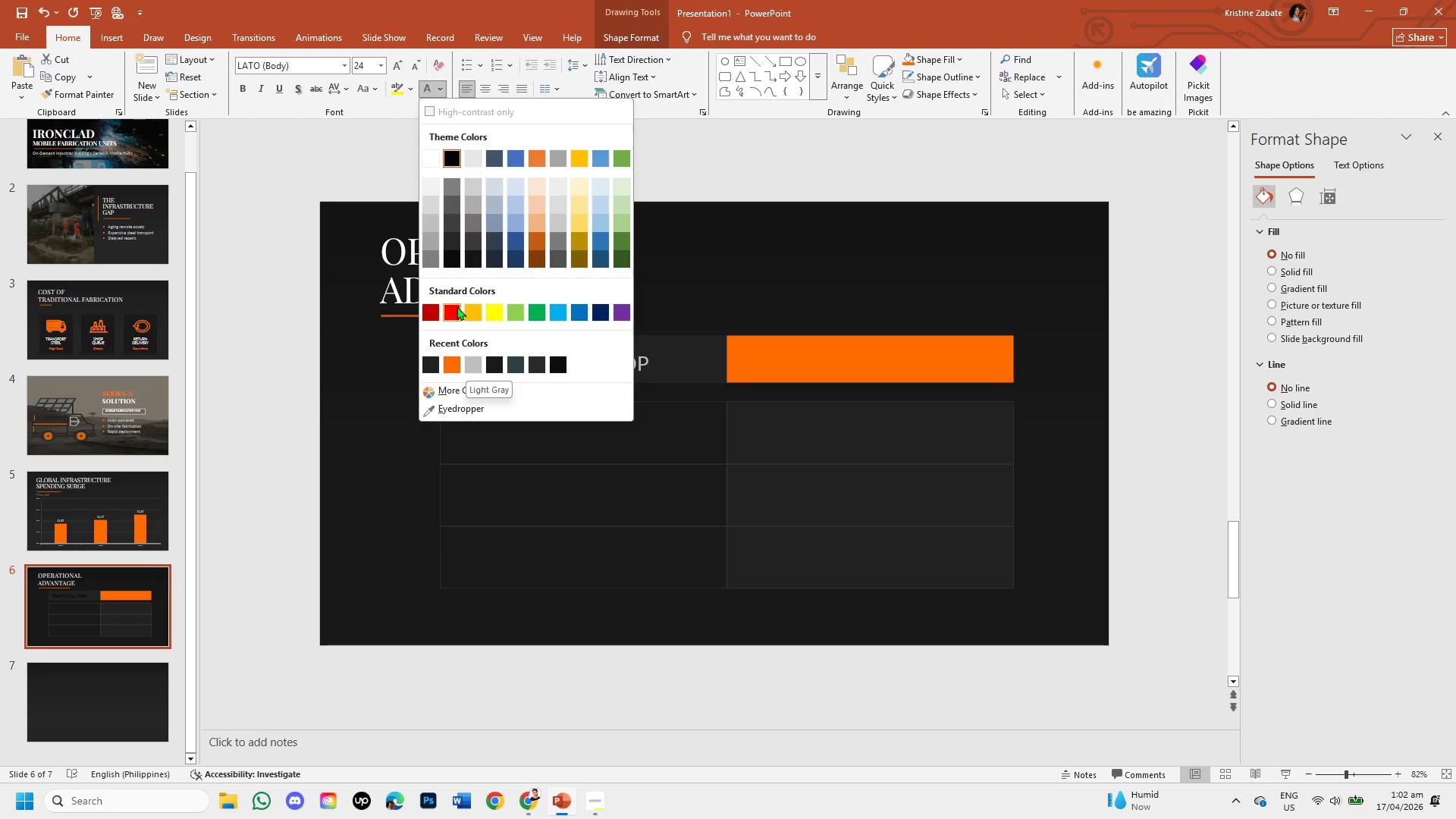 
left_click([430, 155])
 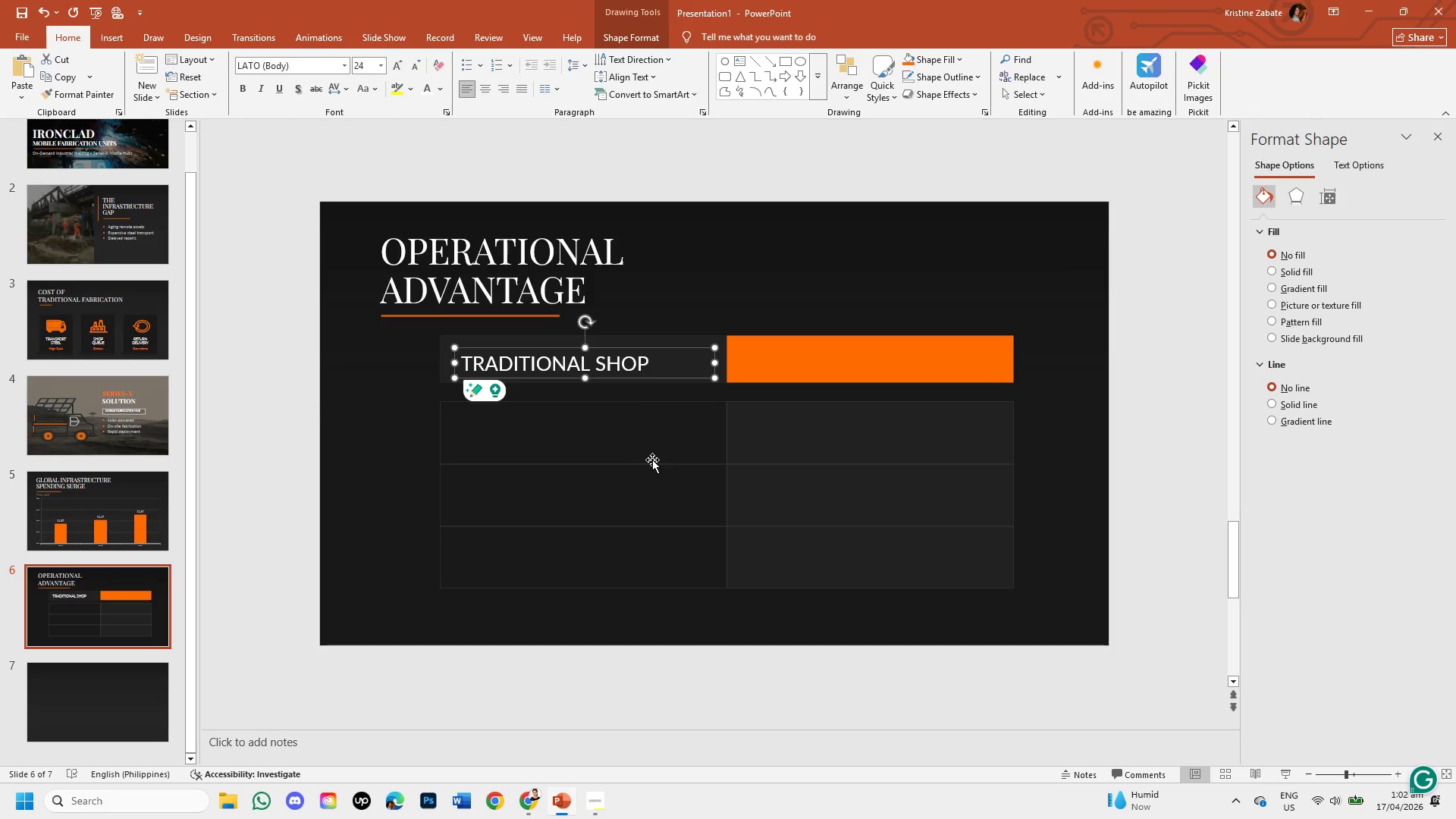 
left_click([652, 460])
 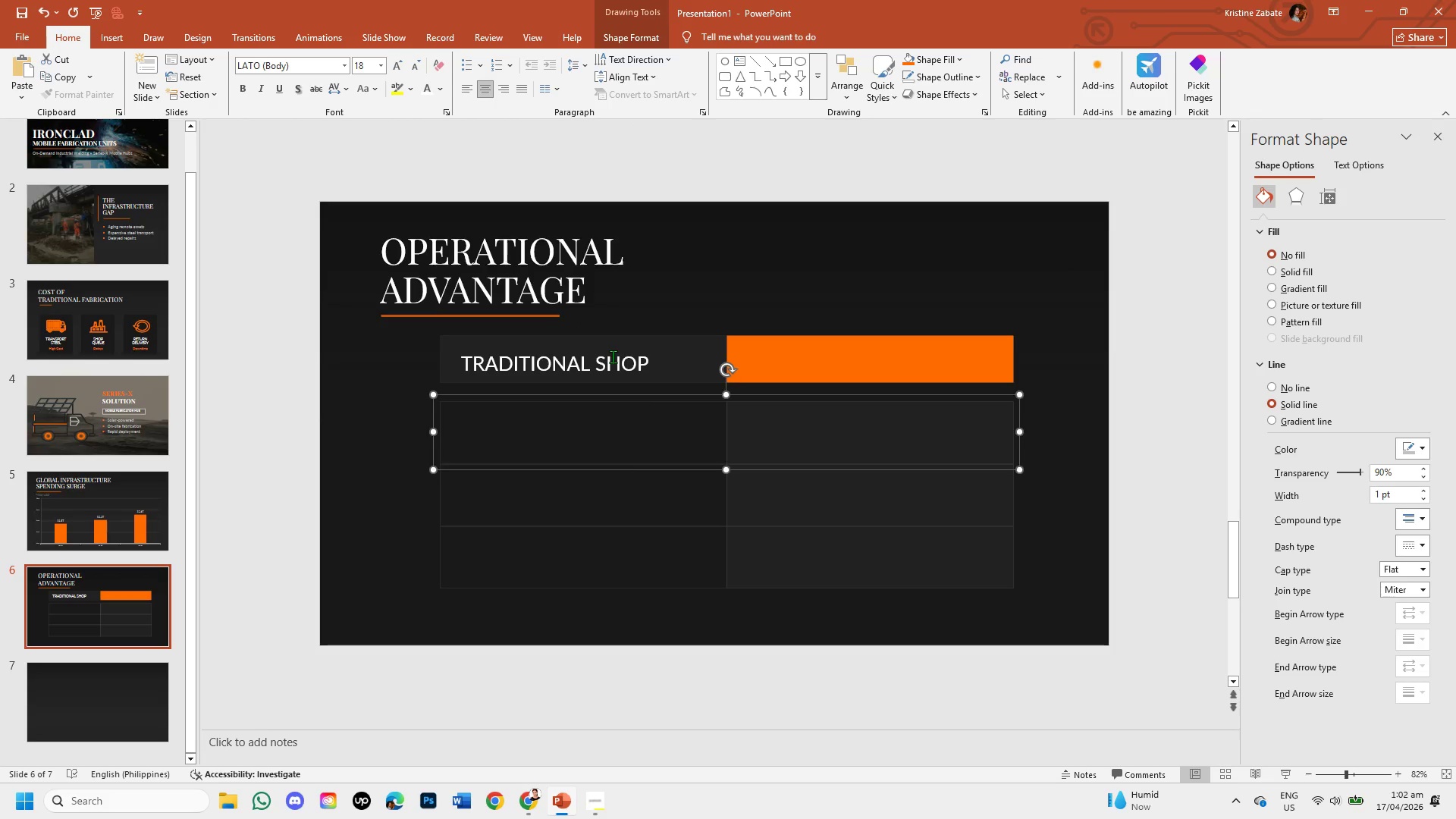 
left_click([613, 356])
 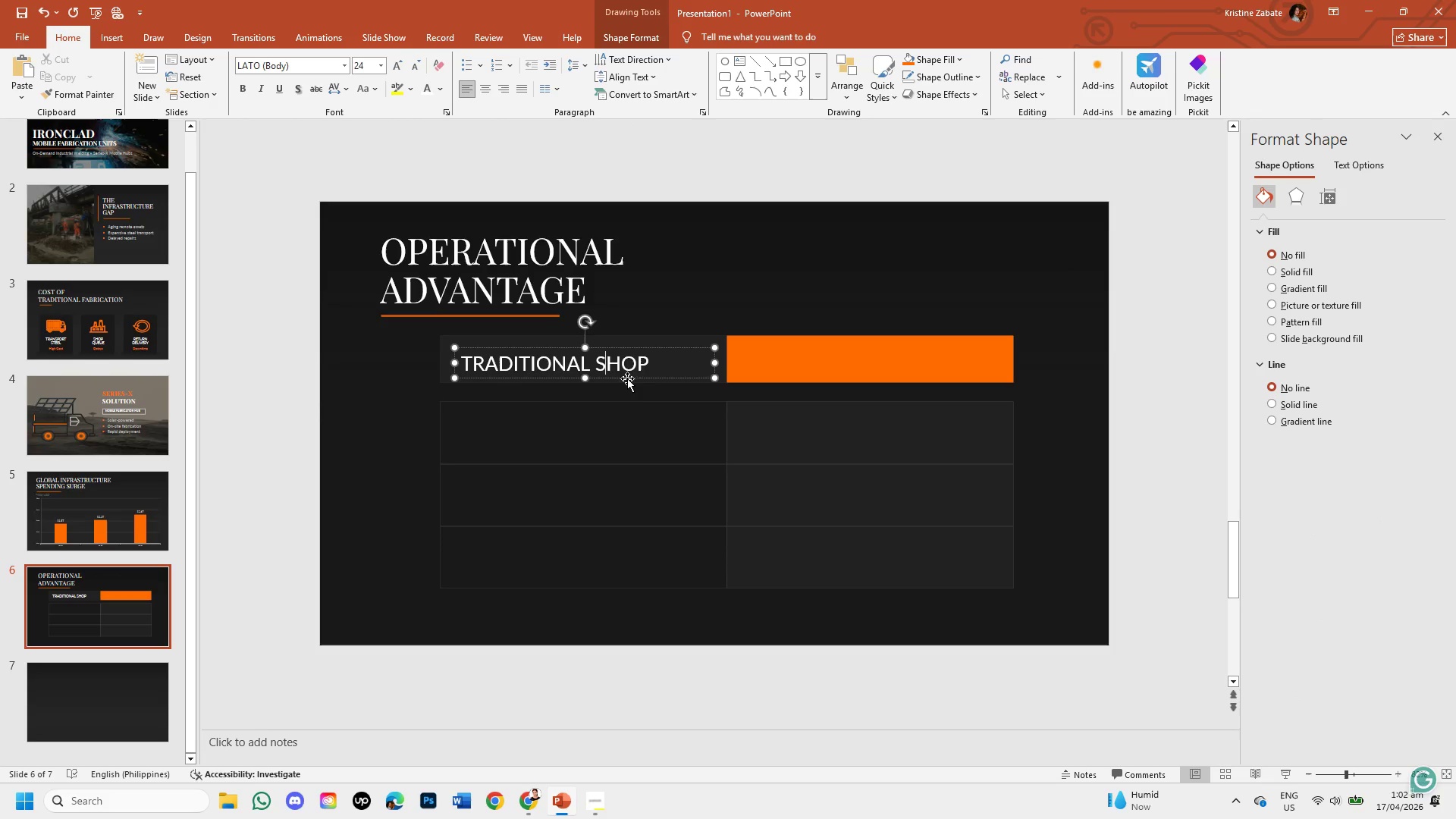 
left_click([627, 378])